 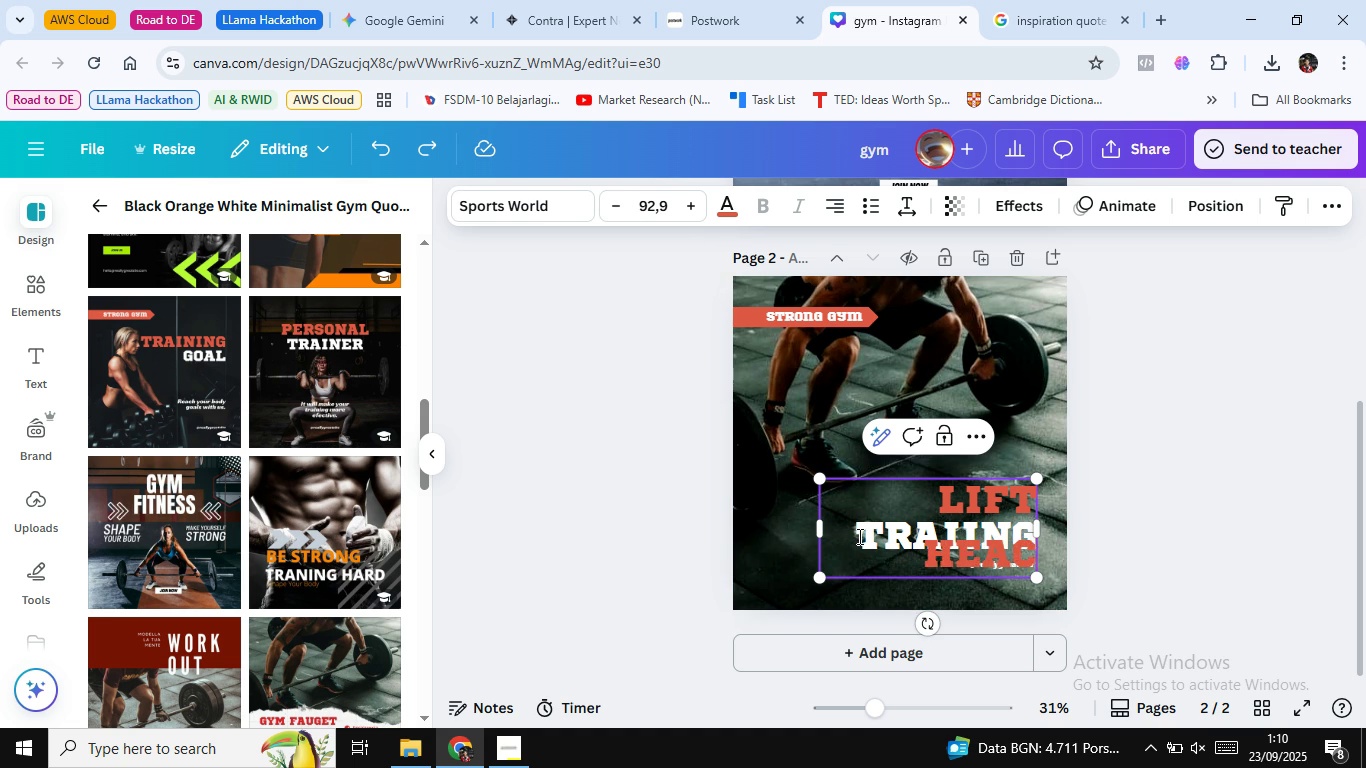 
key(Control+Z)
 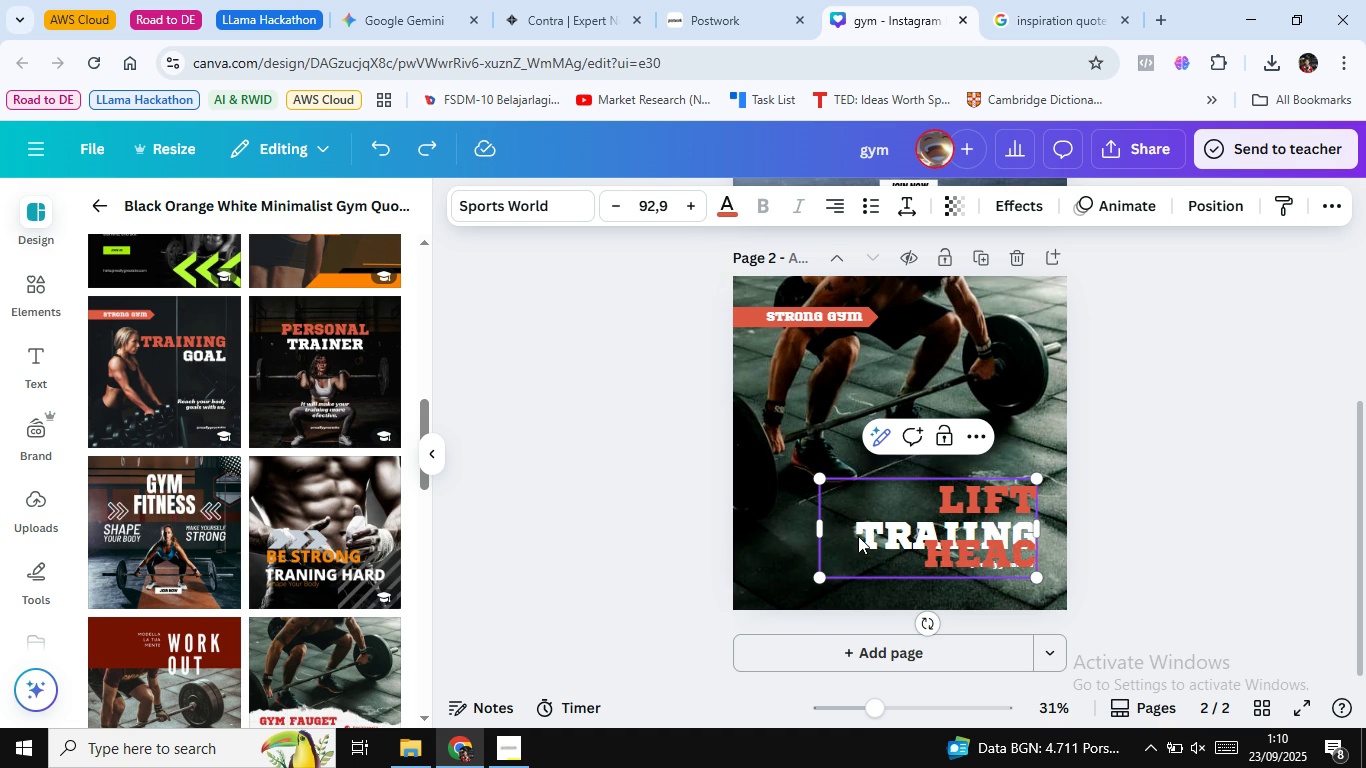 
key(Control+Z)
 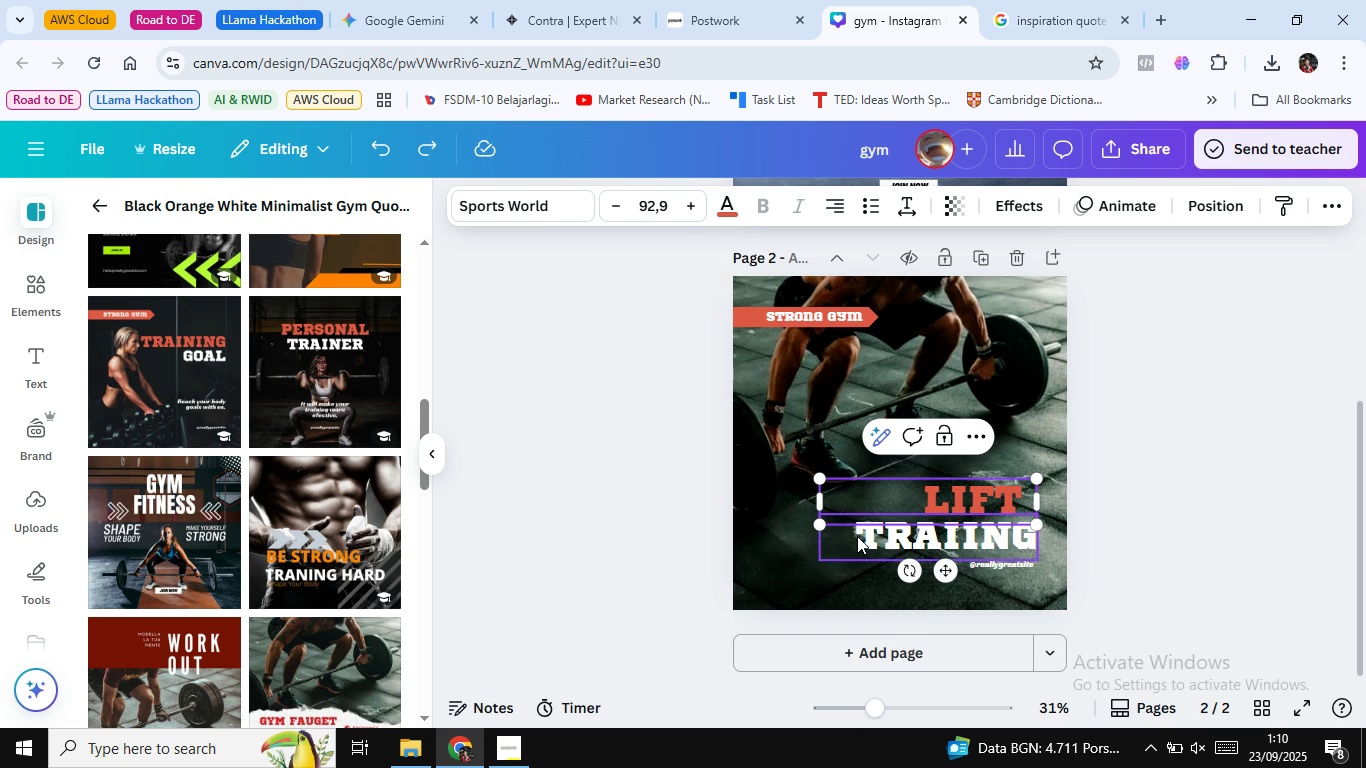 
key(Control+Z)
 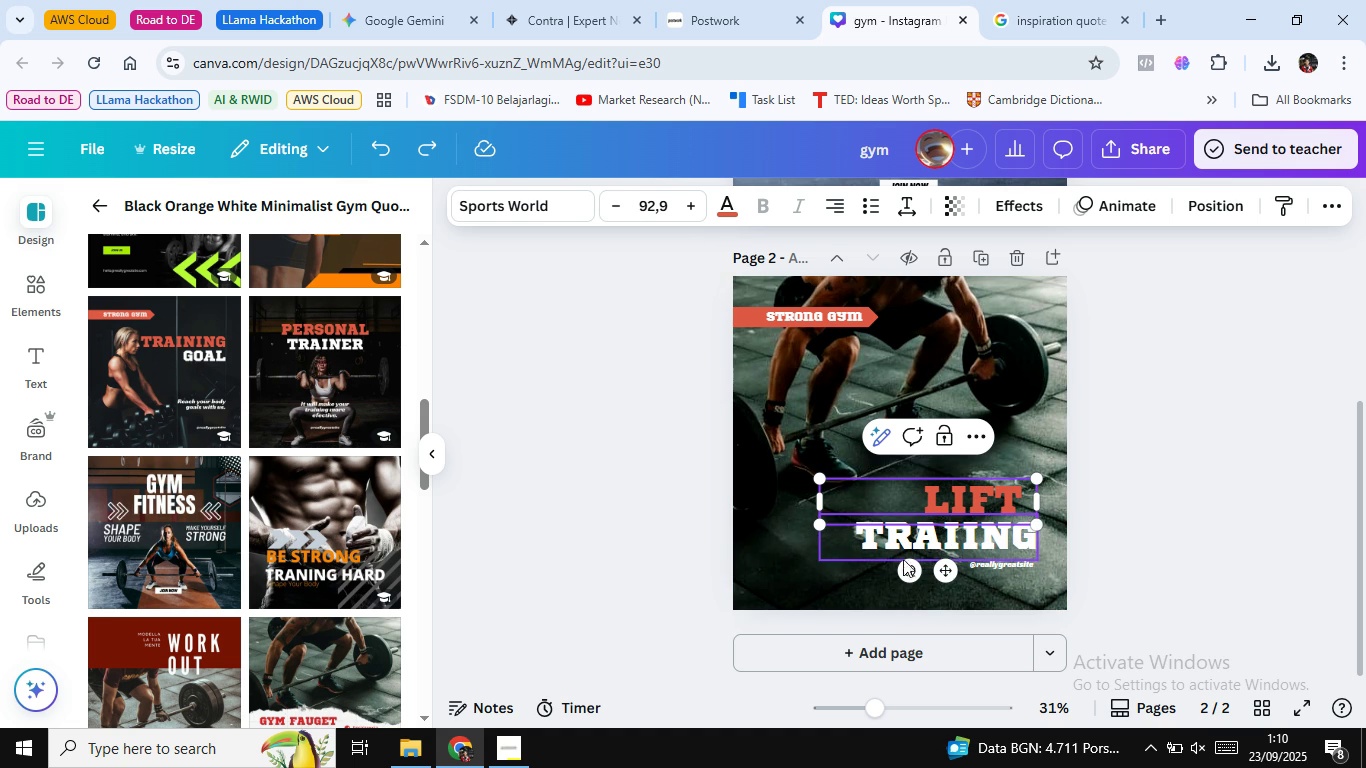 
left_click([901, 538])